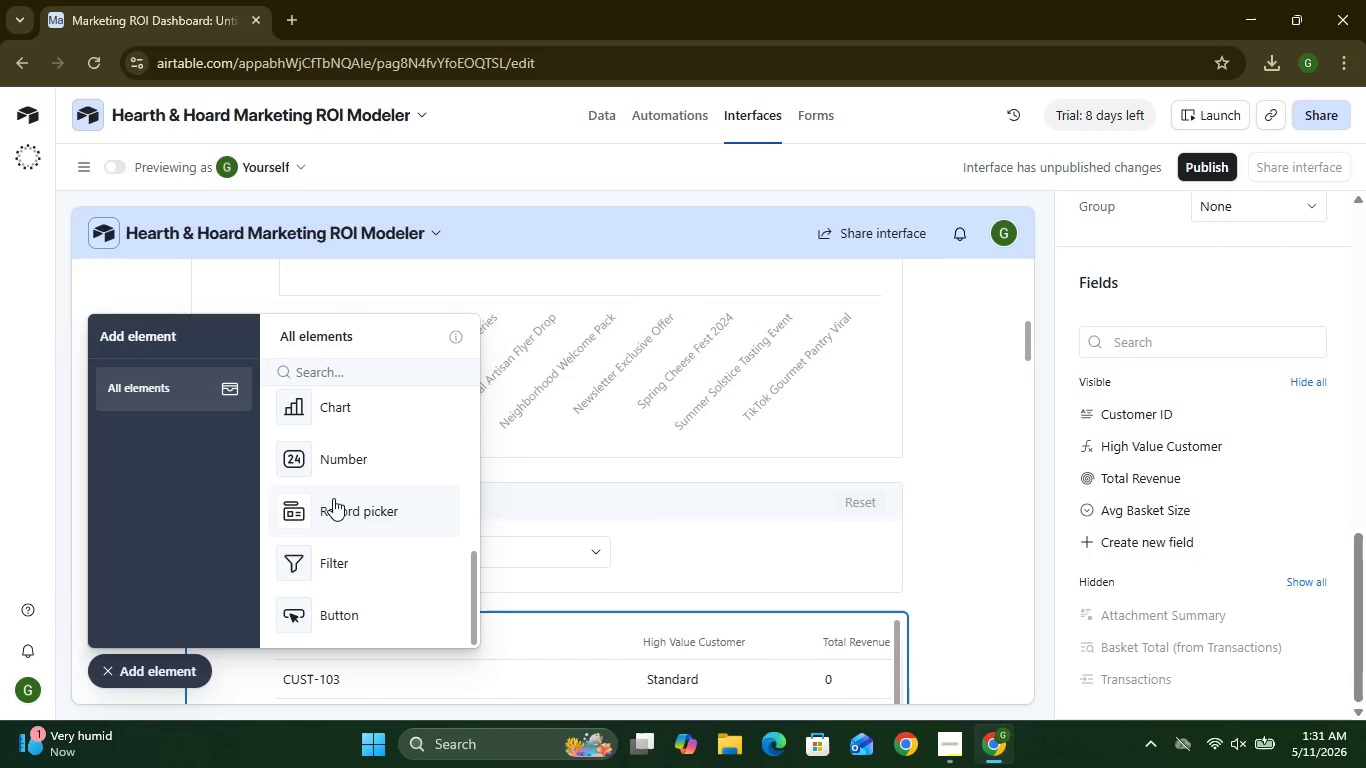 
left_click([335, 517])
 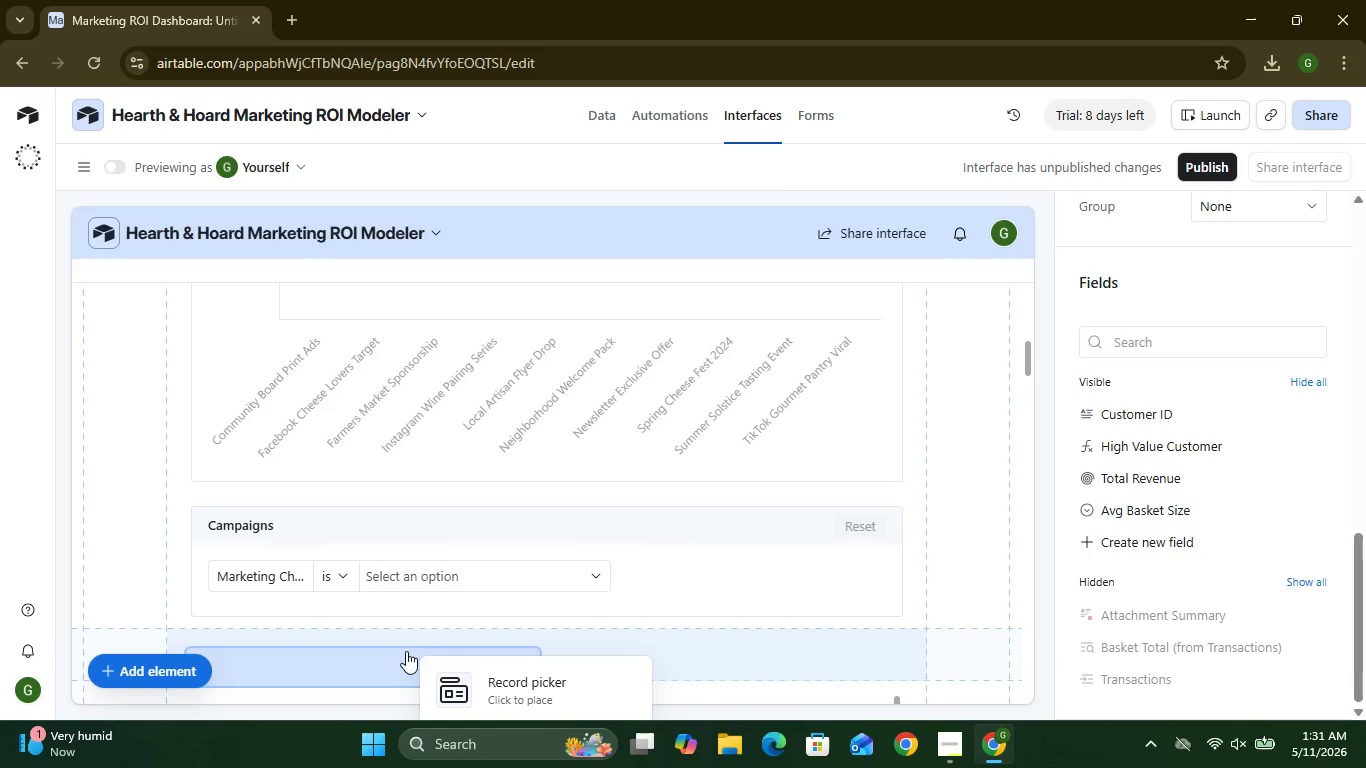 
wait(10.16)
 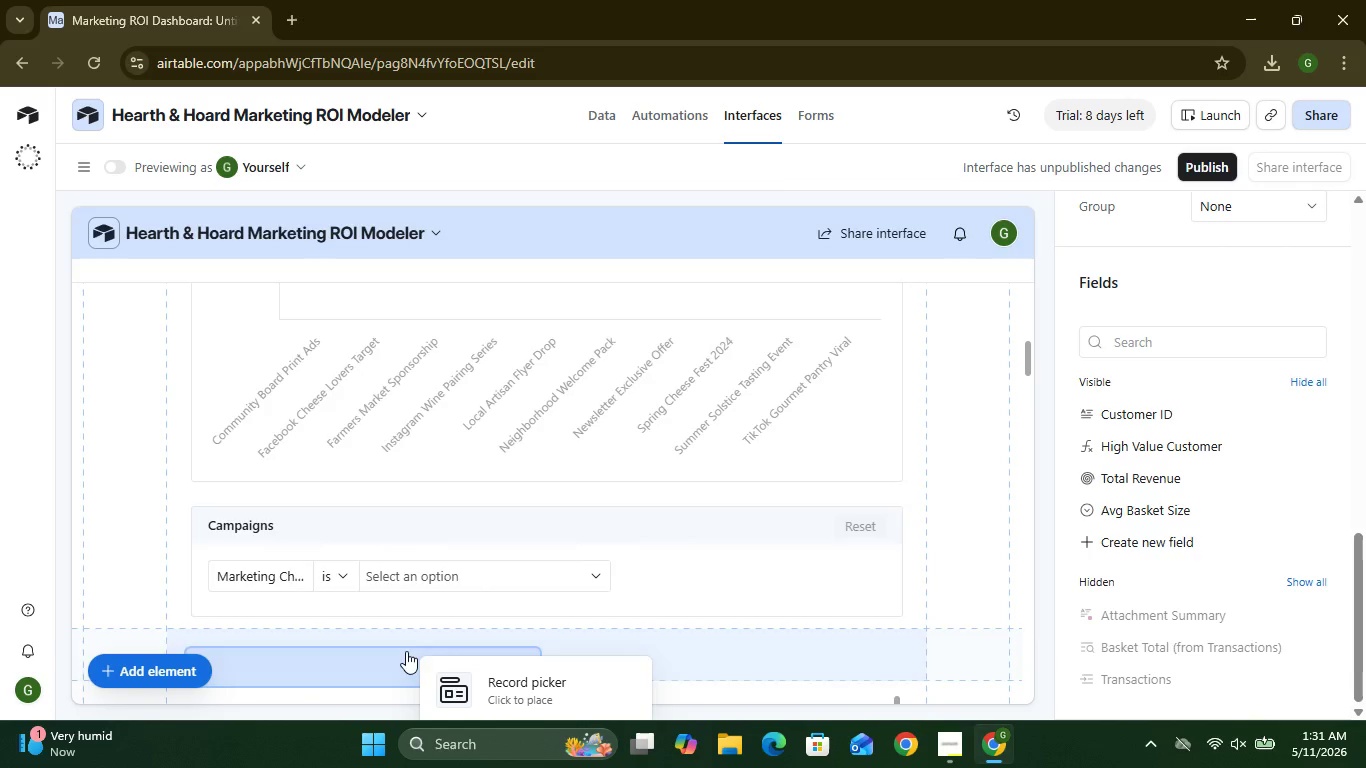 
left_click_drag(start_coordinate=[367, 336], to_coordinate=[388, 734])
 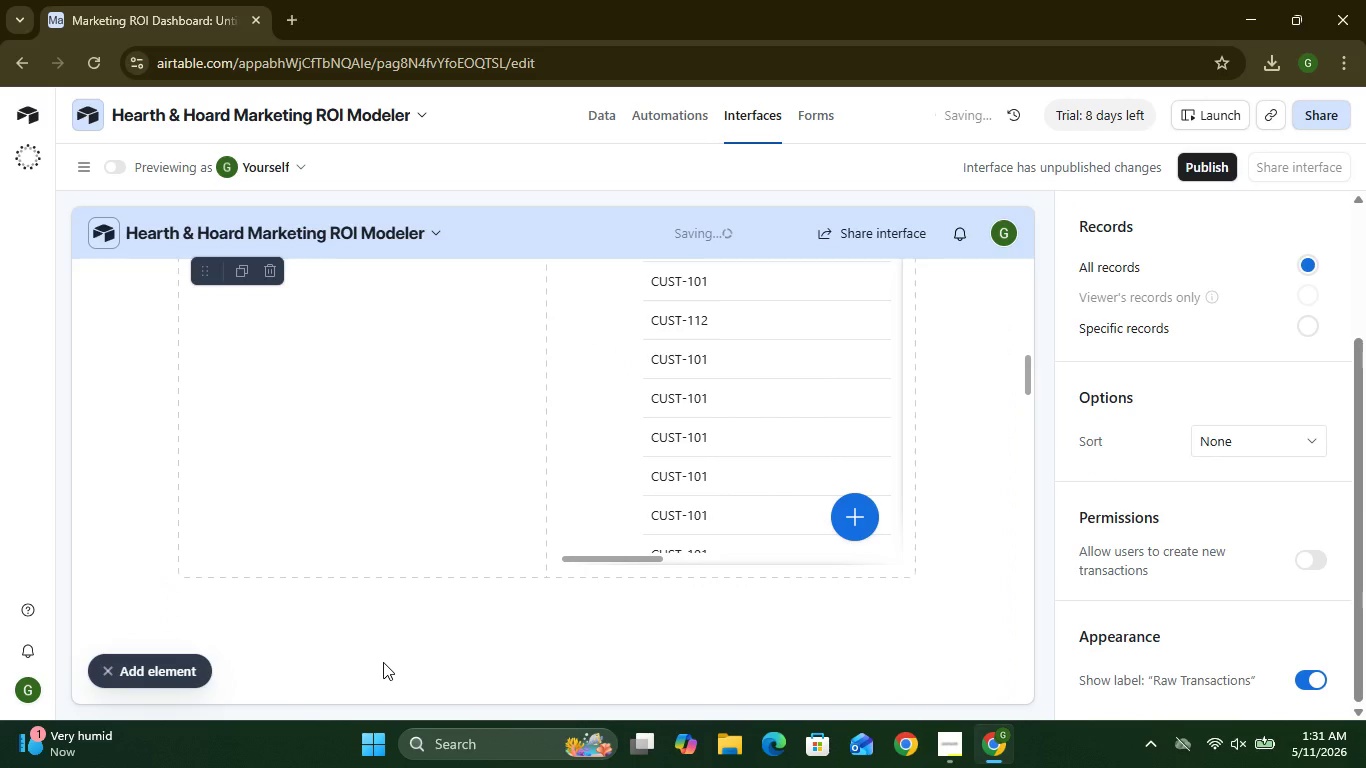 
left_click([169, 673])
 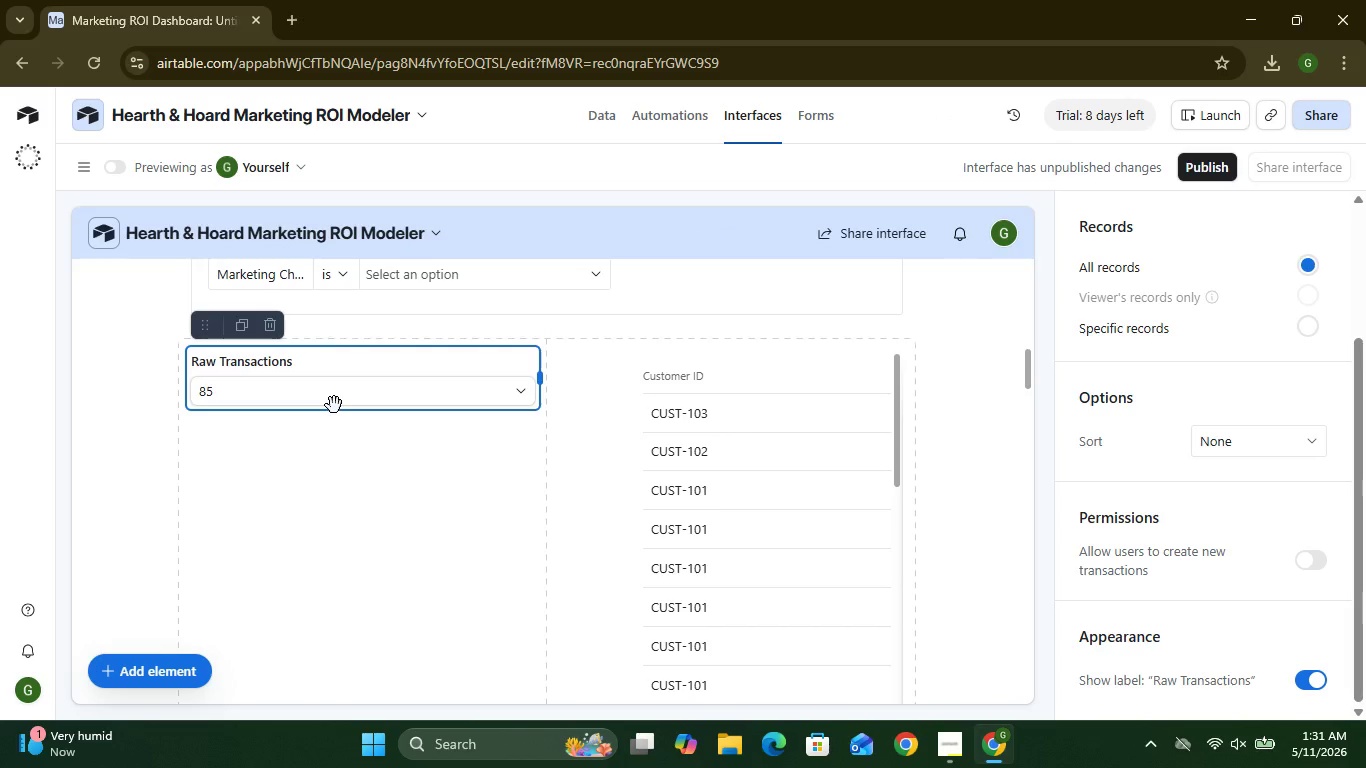 
wait(5.83)
 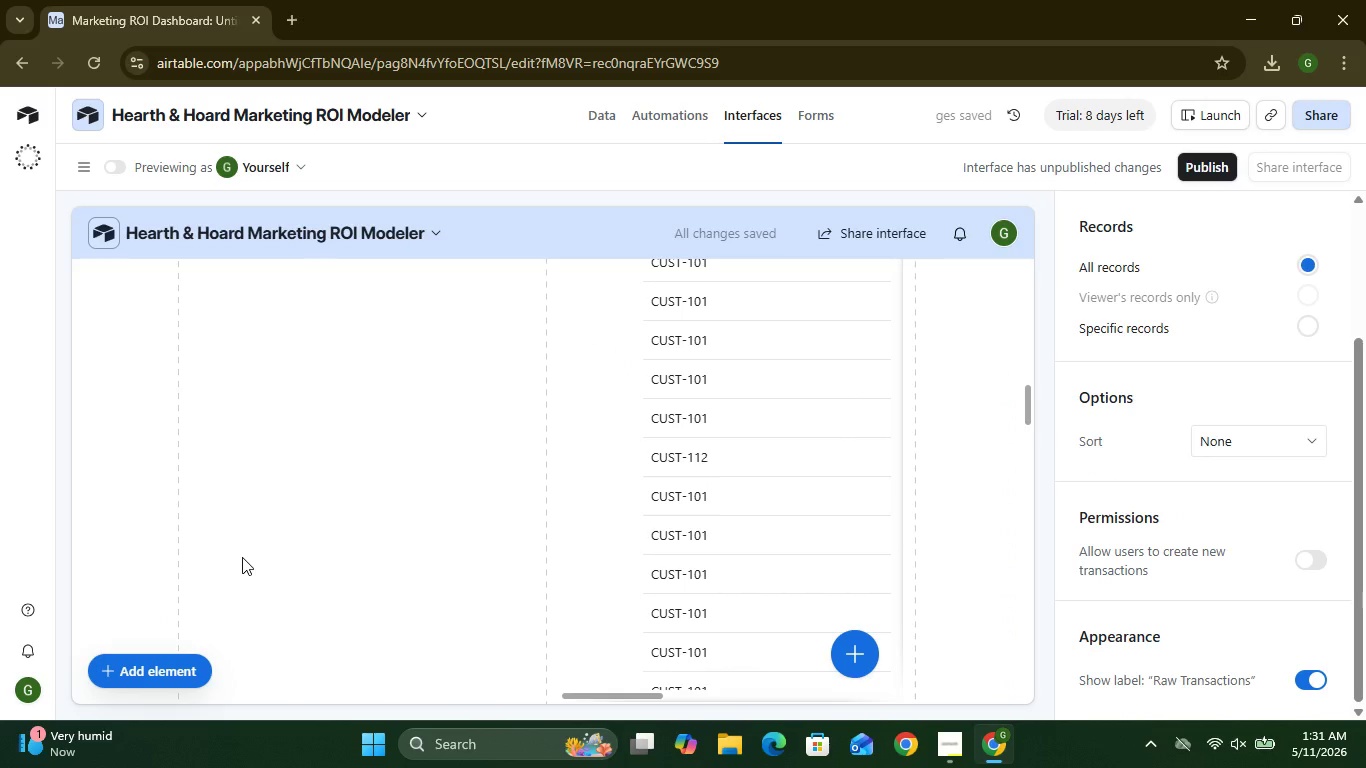 
mouse_move([1156, 374])
 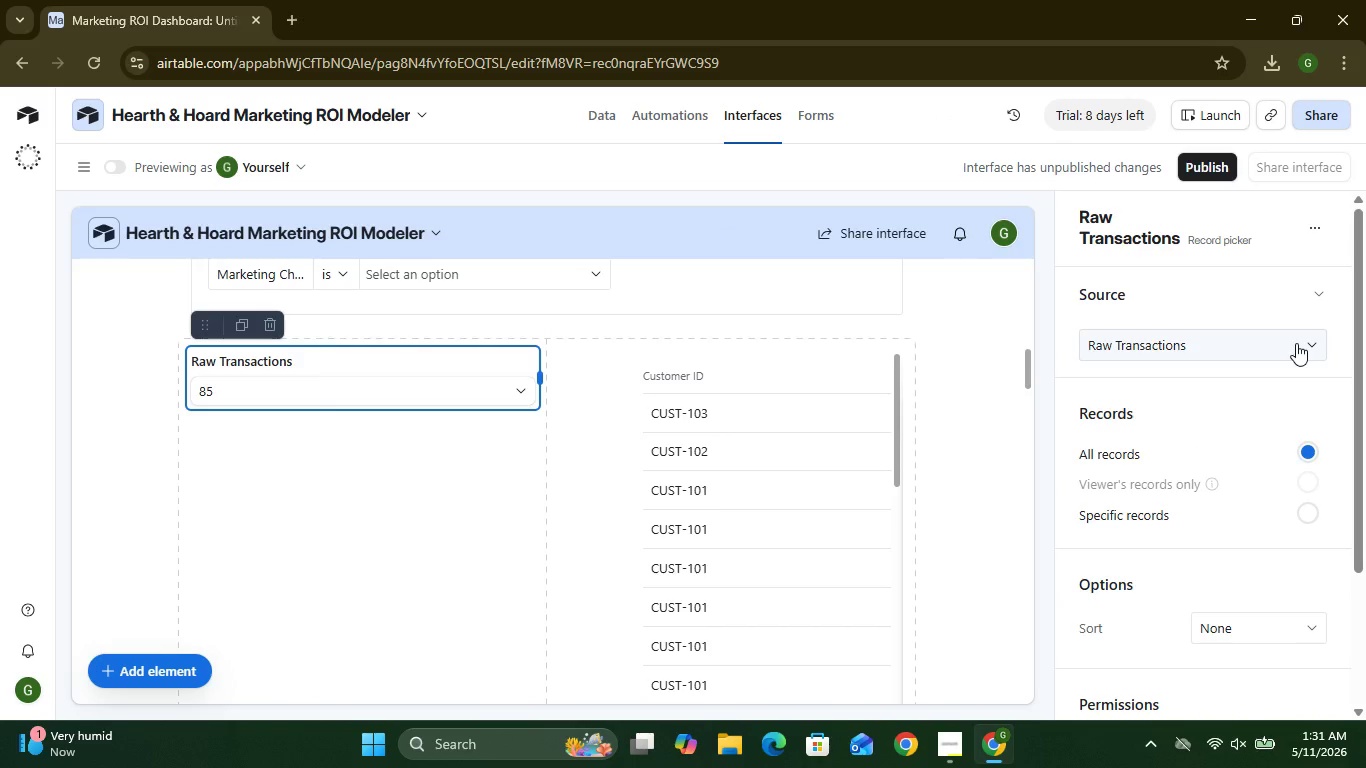 
left_click([1296, 343])
 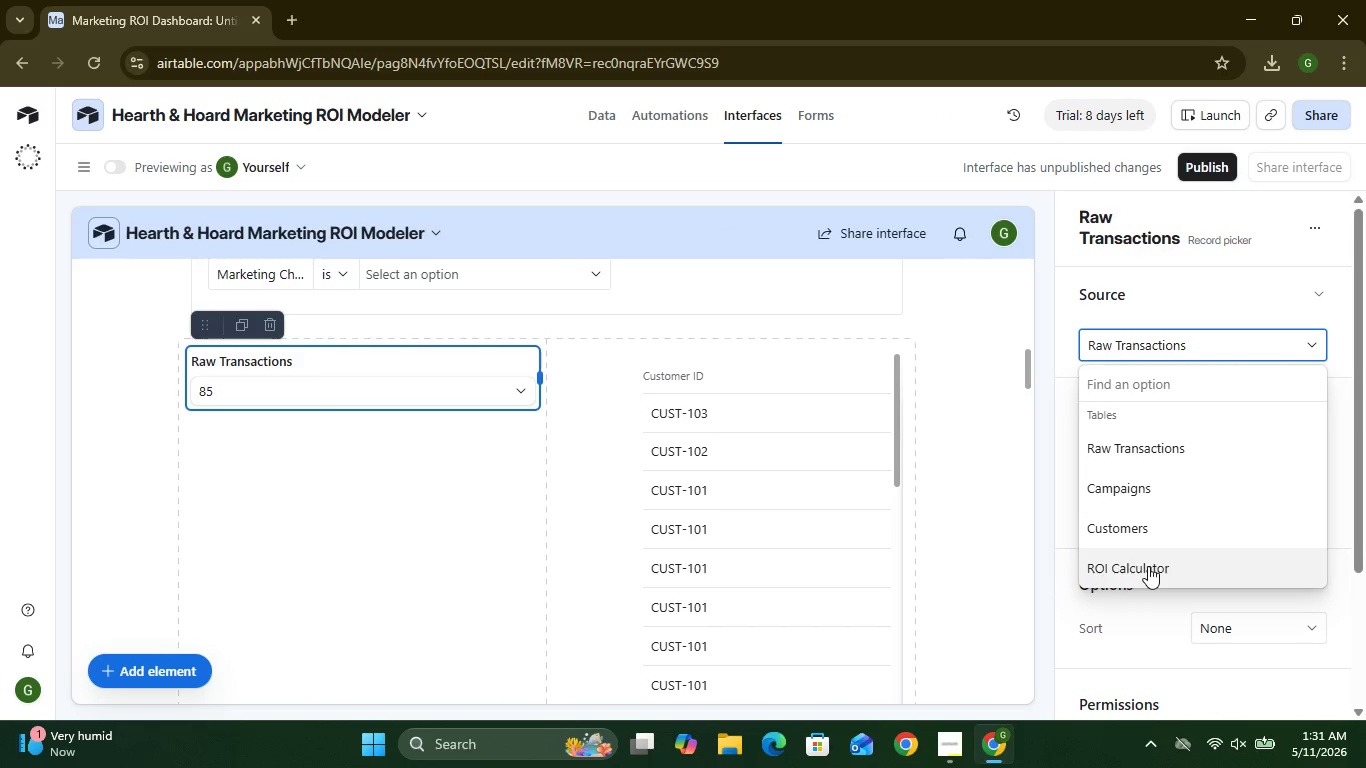 
left_click([1148, 566])
 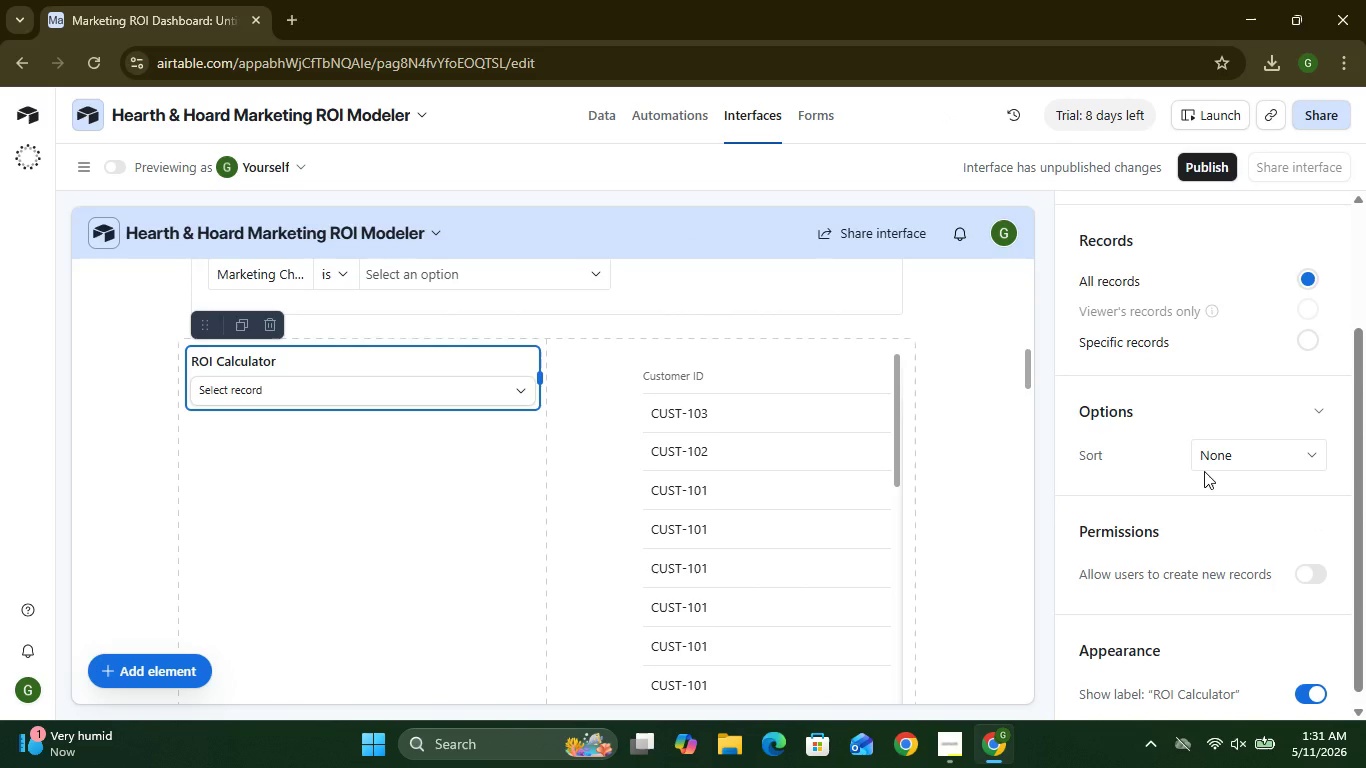 
wait(17.89)
 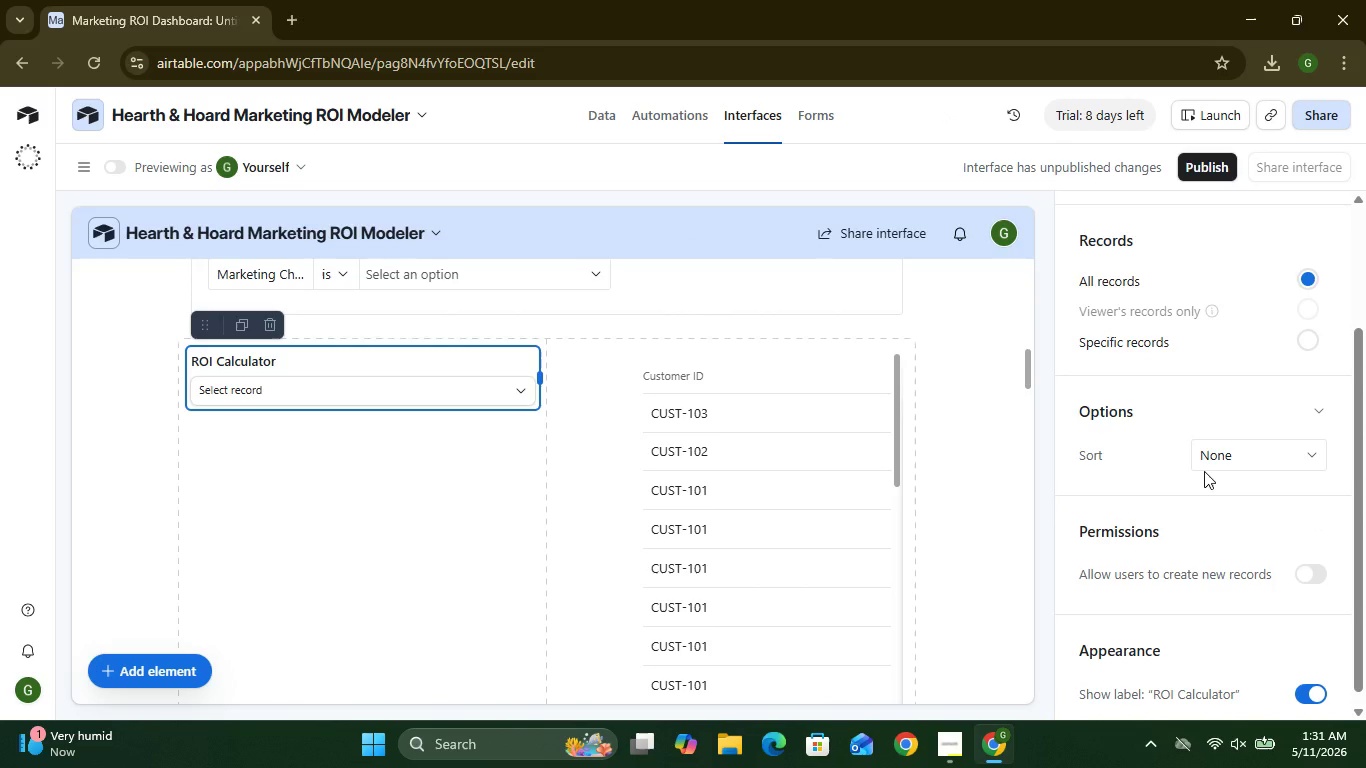 
left_click([1206, 477])
 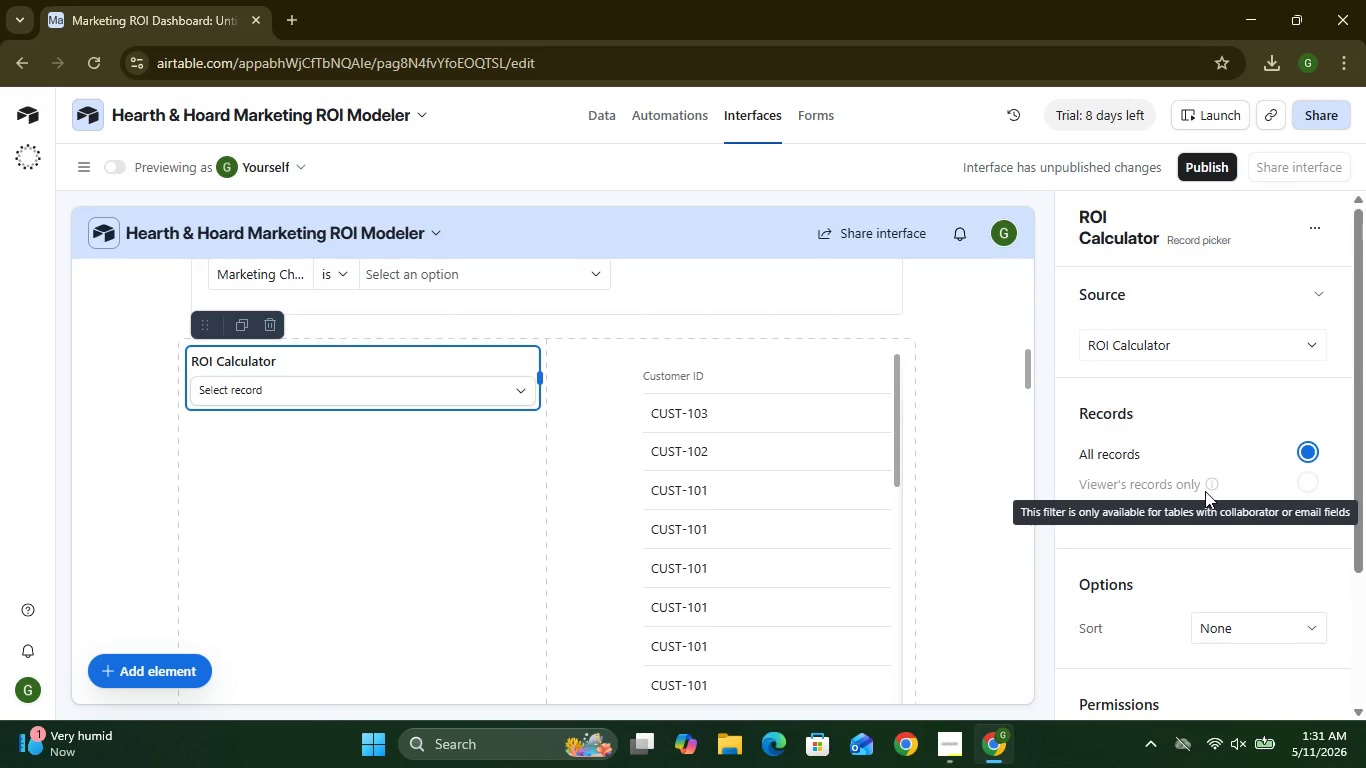 
left_click([1205, 491])
 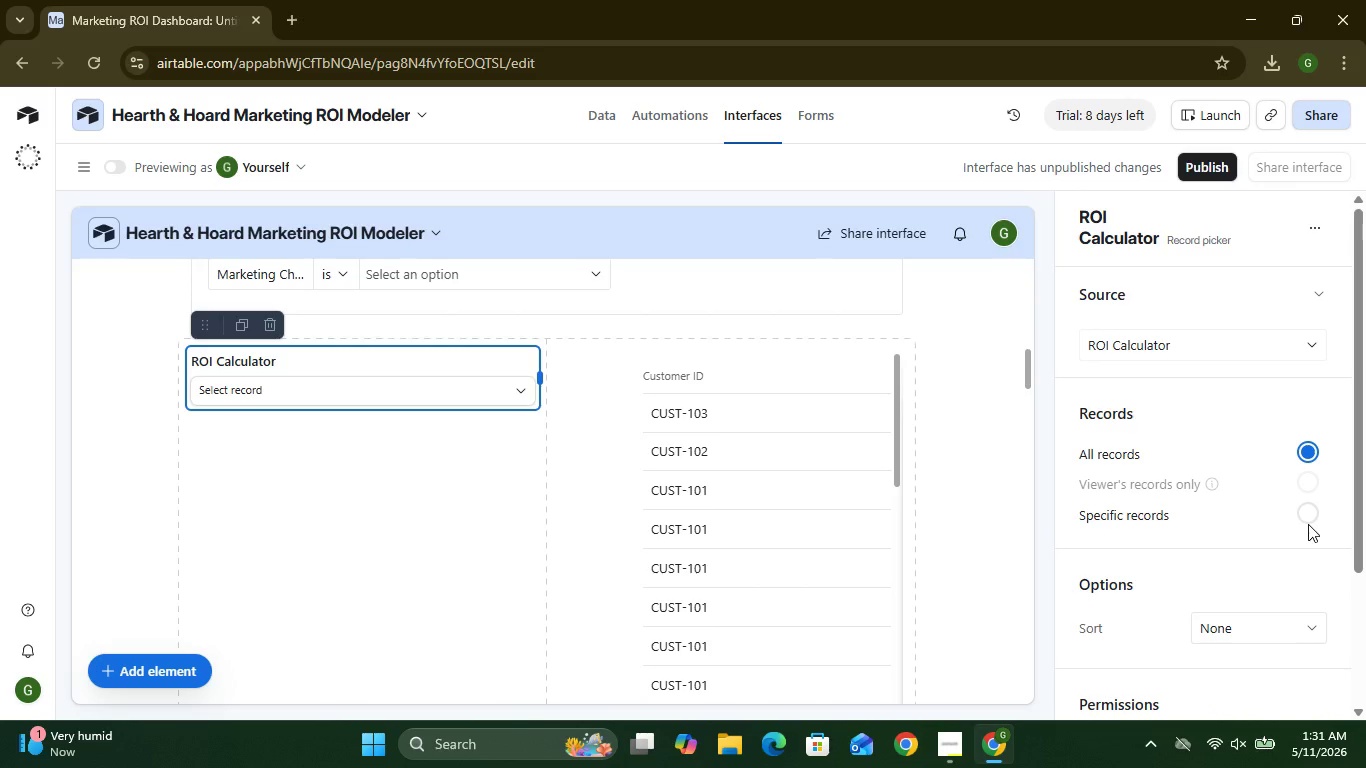 
left_click([1308, 524])
 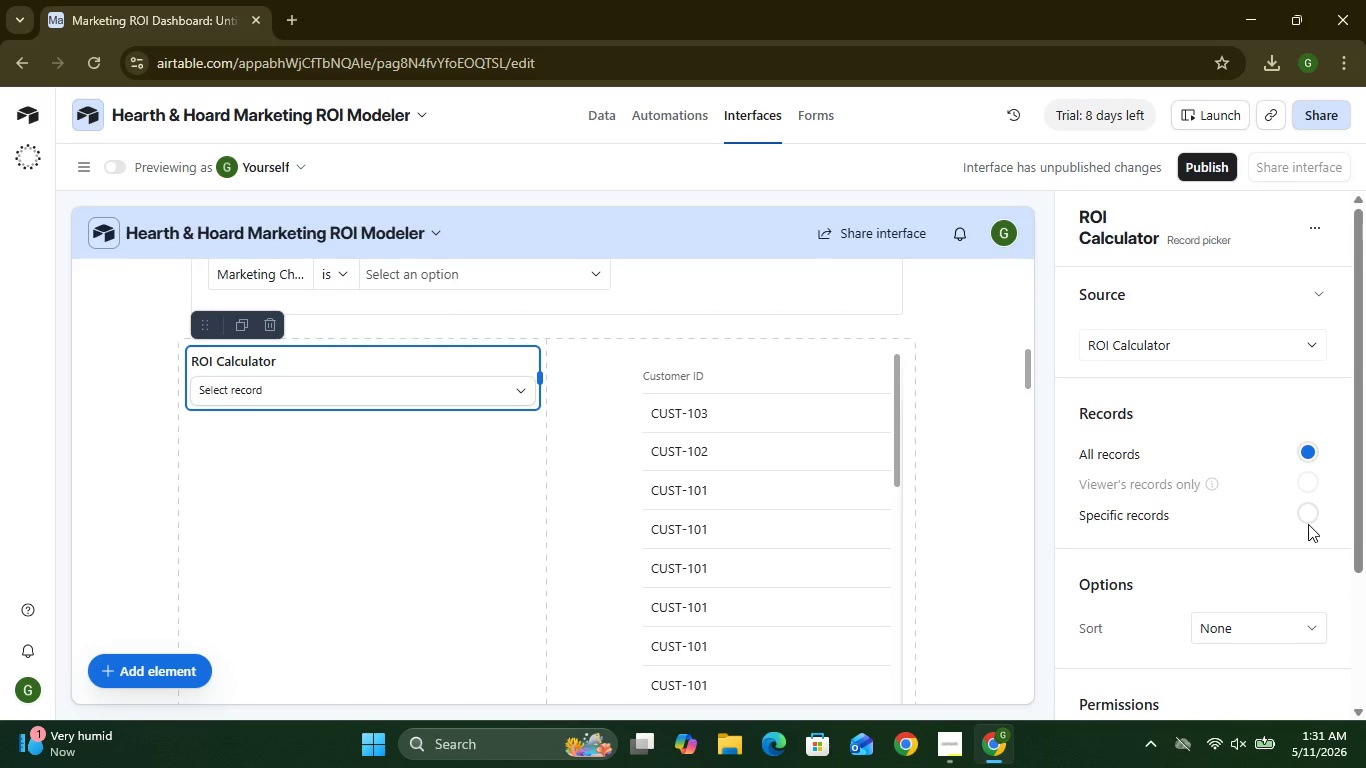 
left_click([1308, 524])
 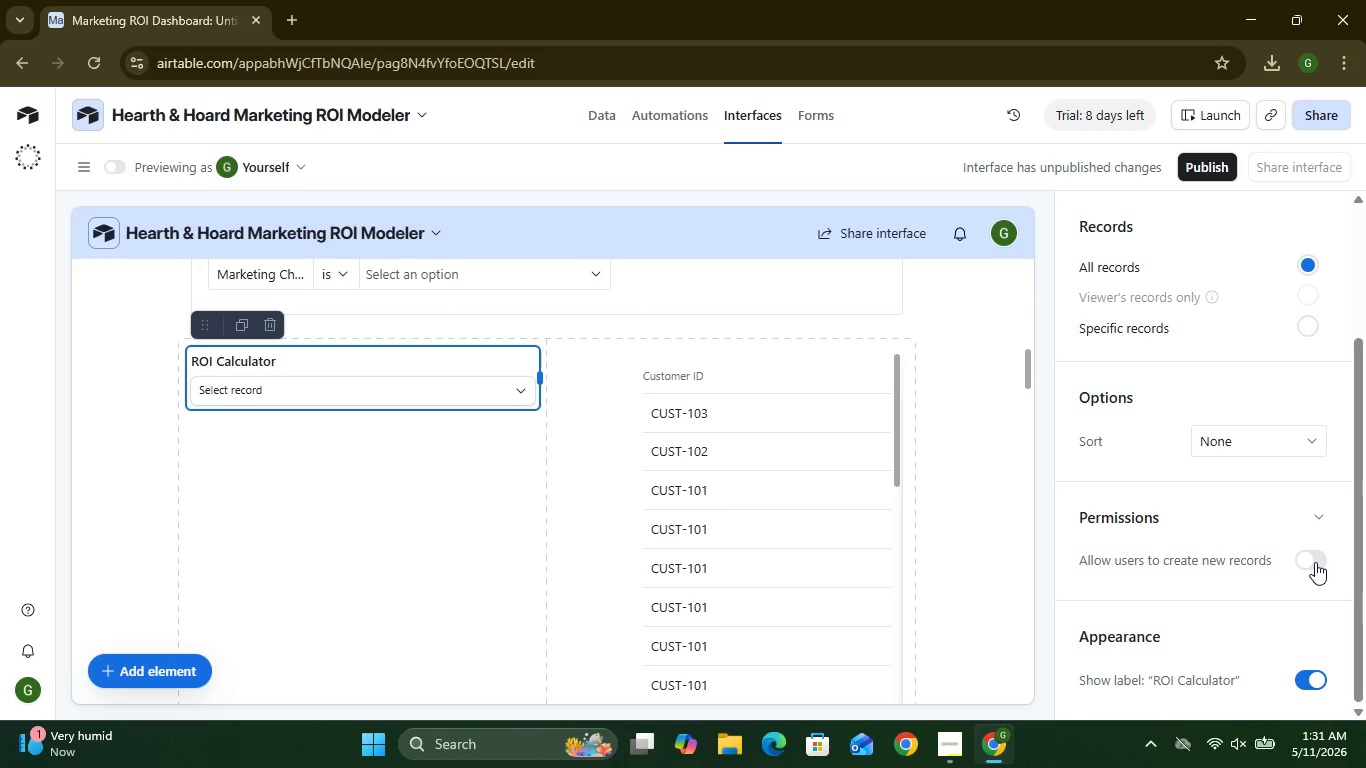 
left_click([1315, 562])
 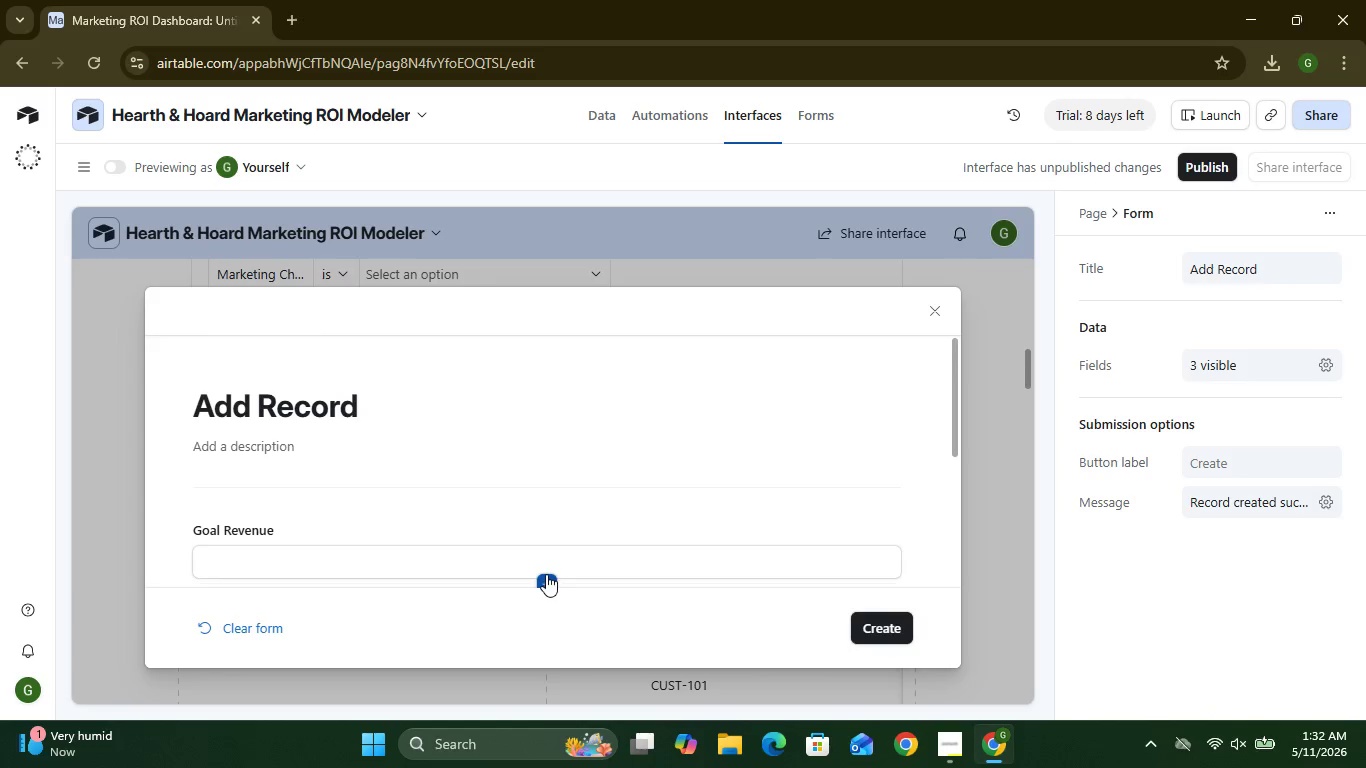 
wait(16.75)
 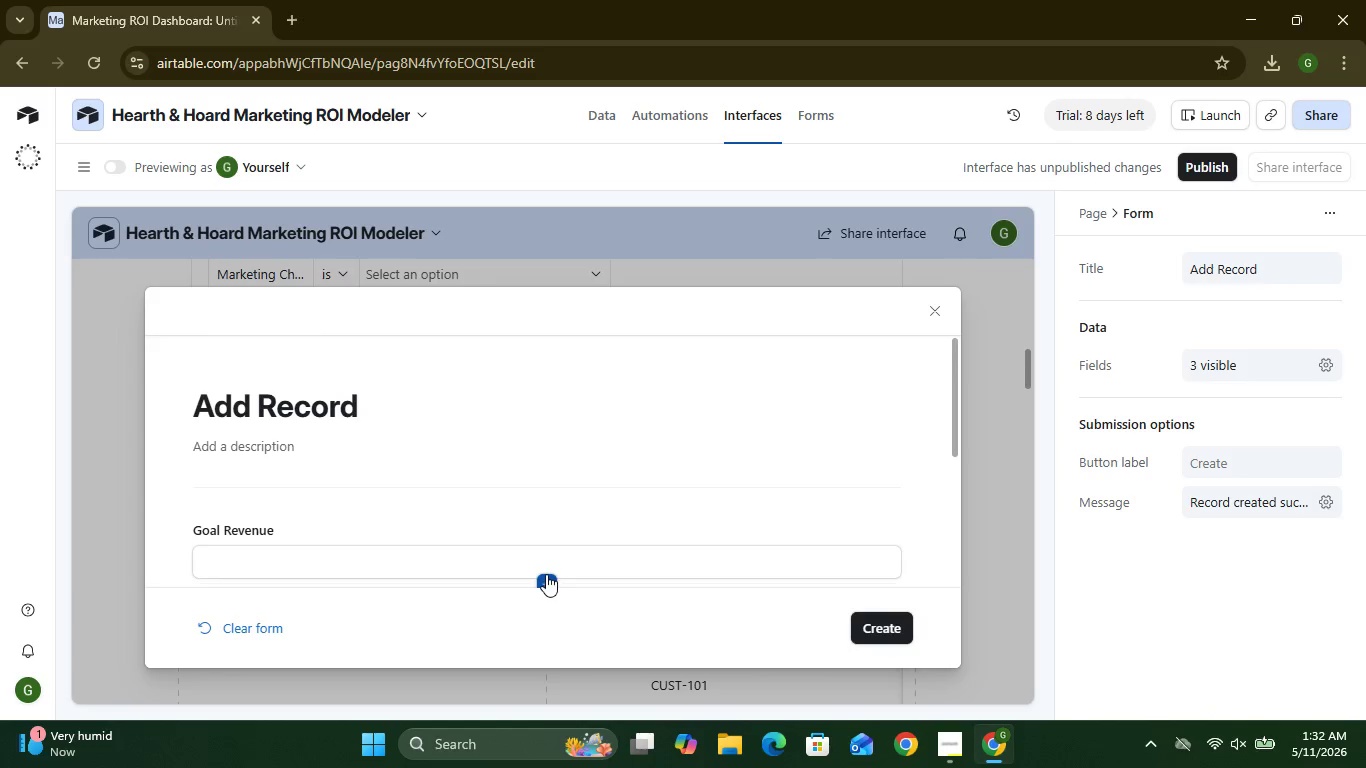 
left_click([926, 315])
 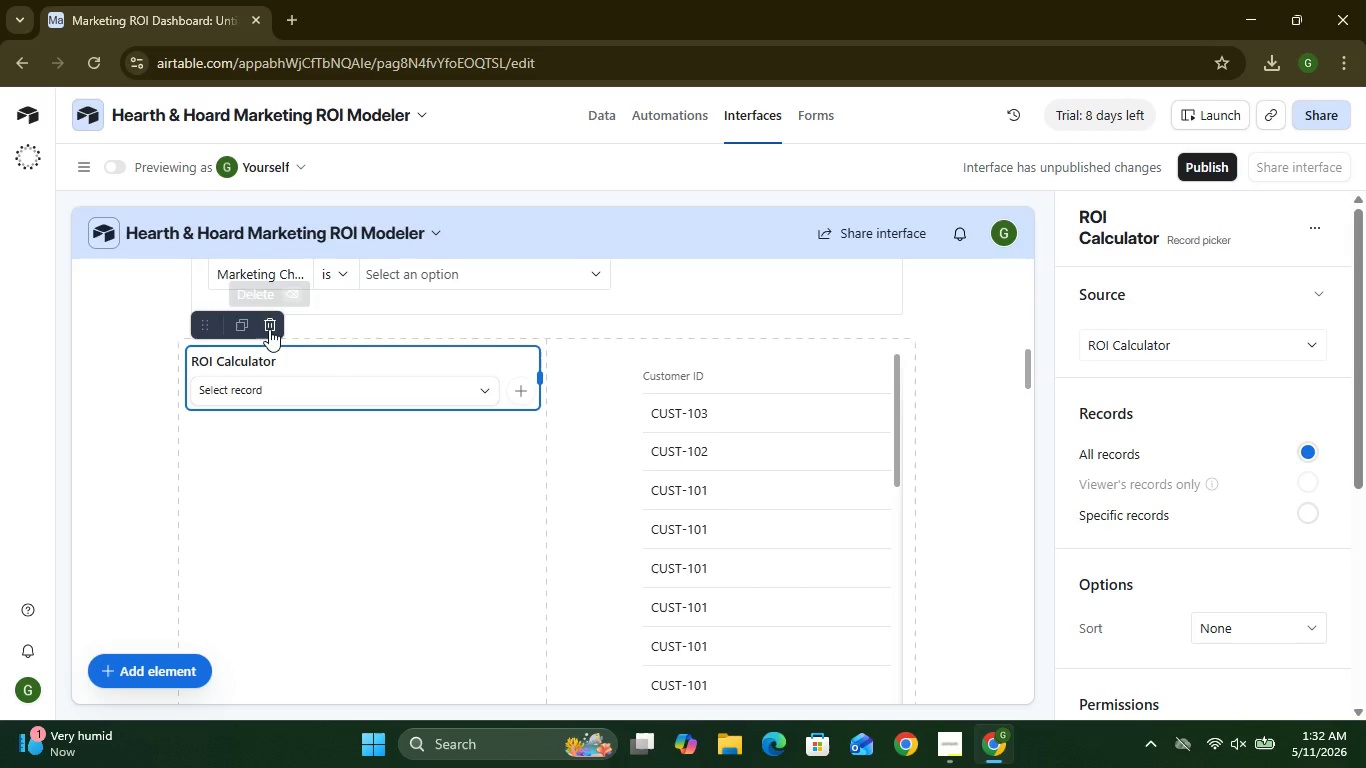 
left_click([269, 329])
 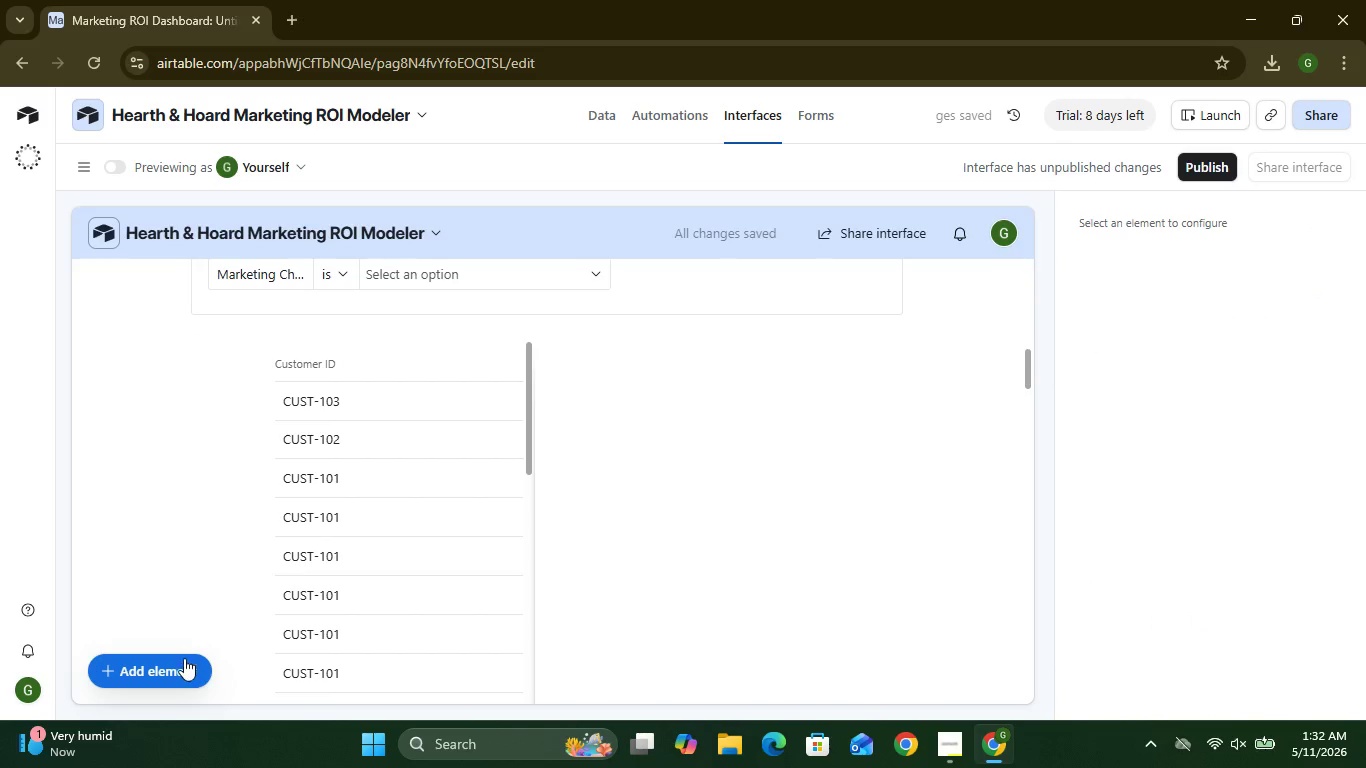 
left_click([184, 658])
 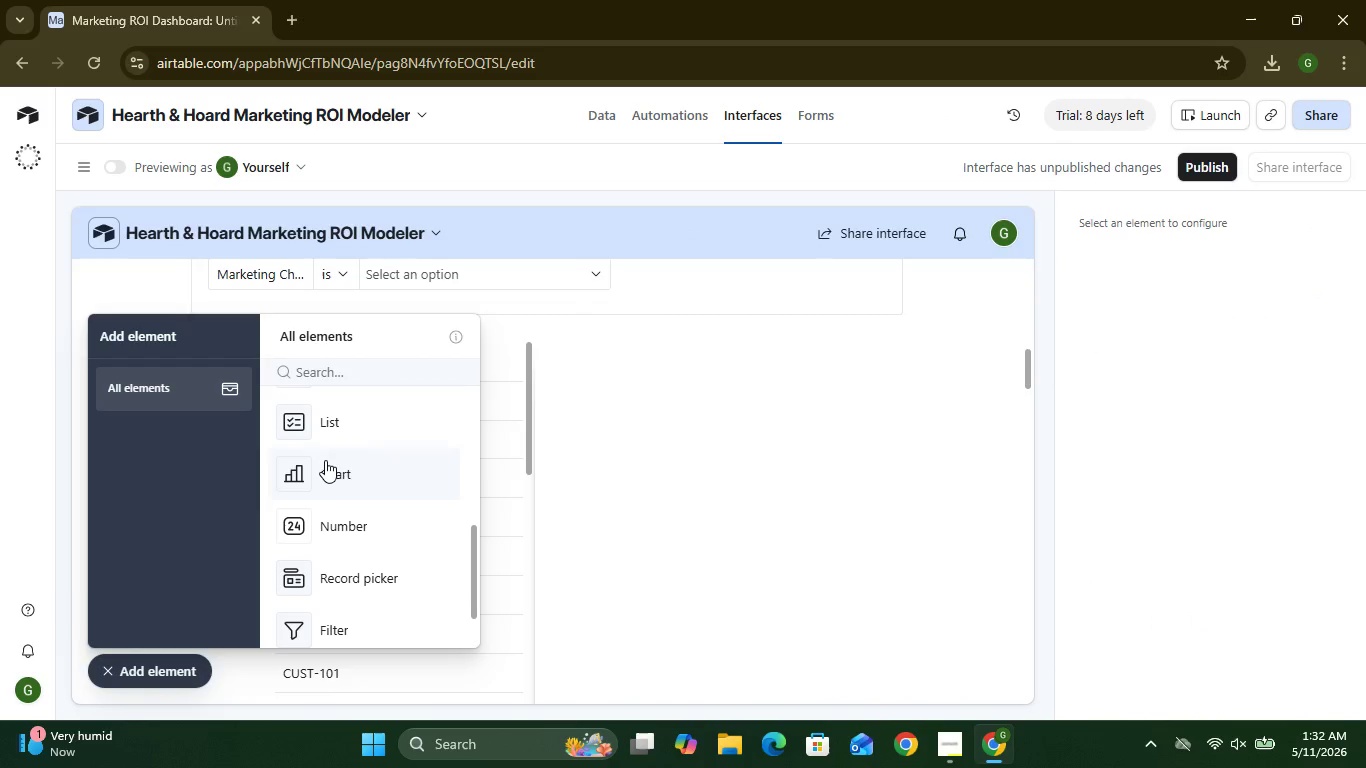 
wait(7.62)
 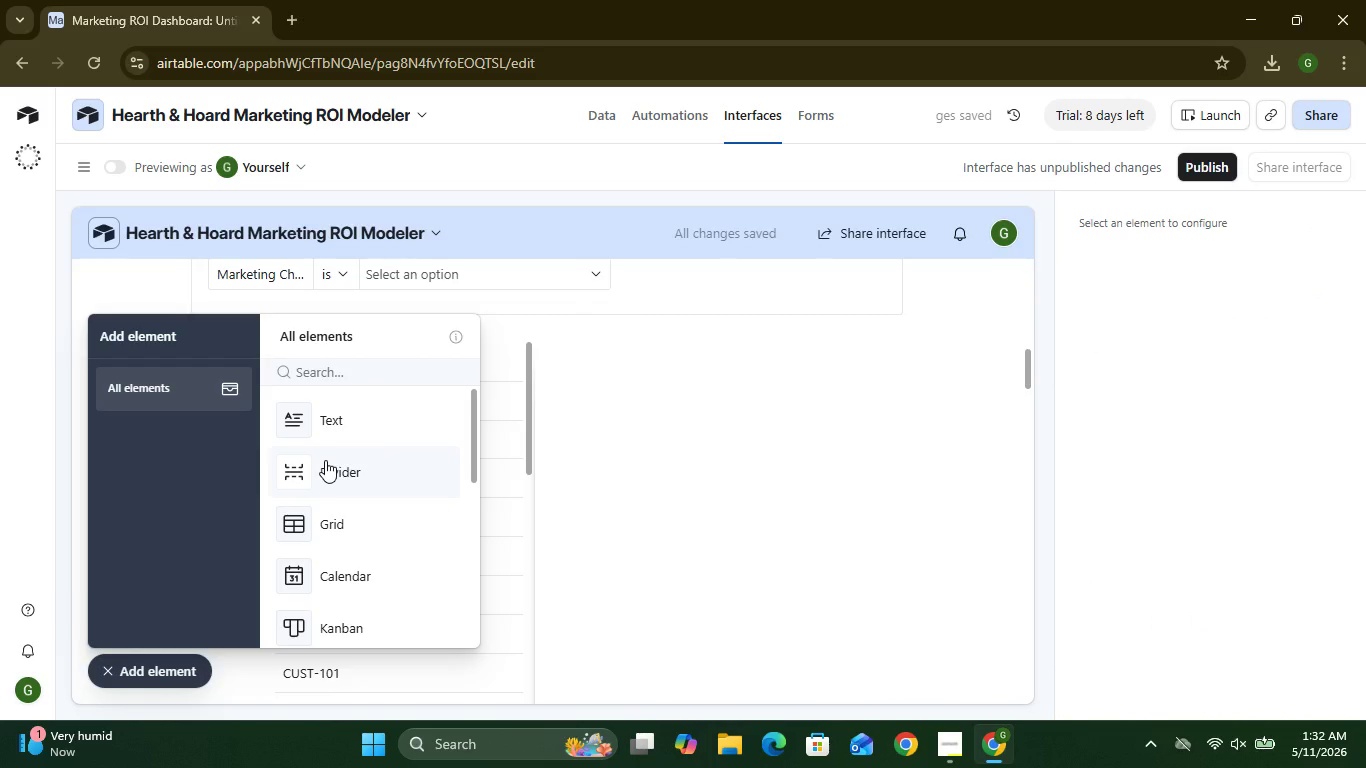 
left_click([320, 431])
 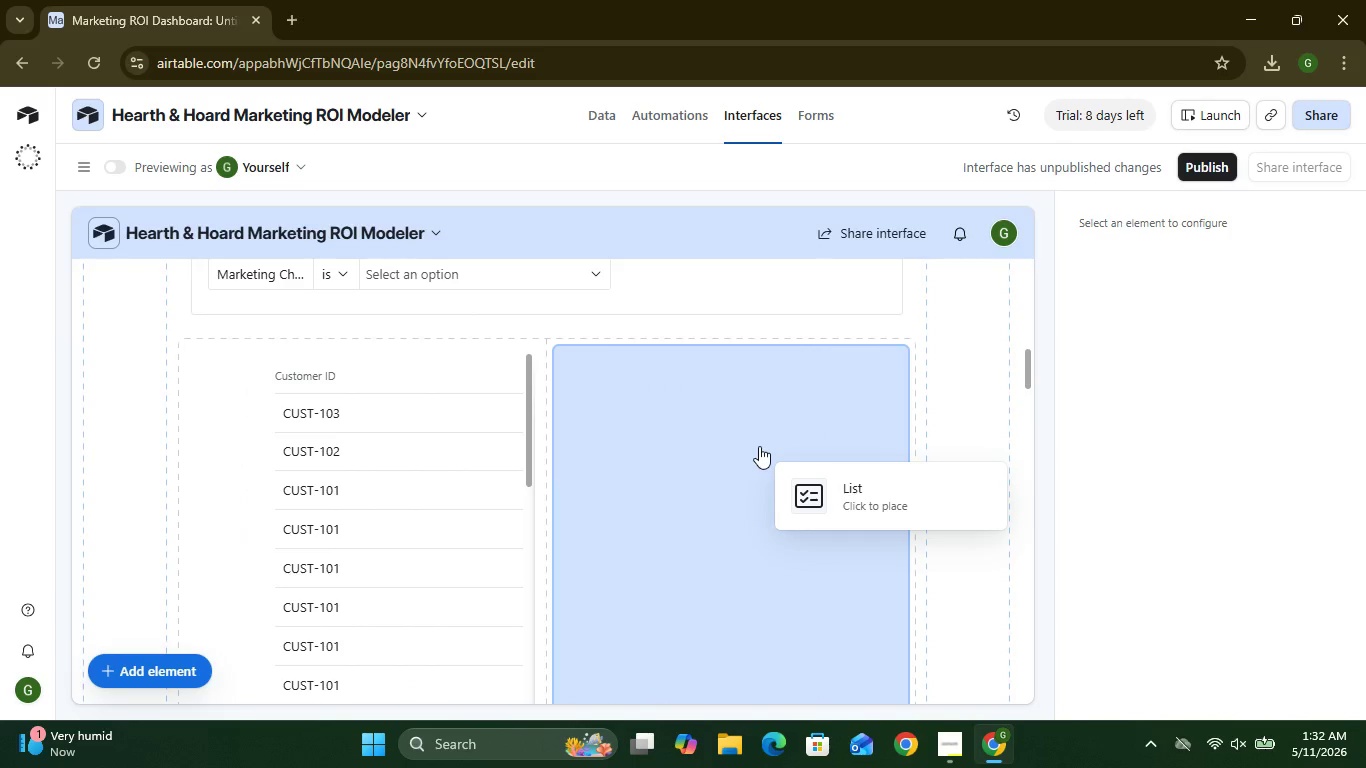 
left_click([759, 446])
 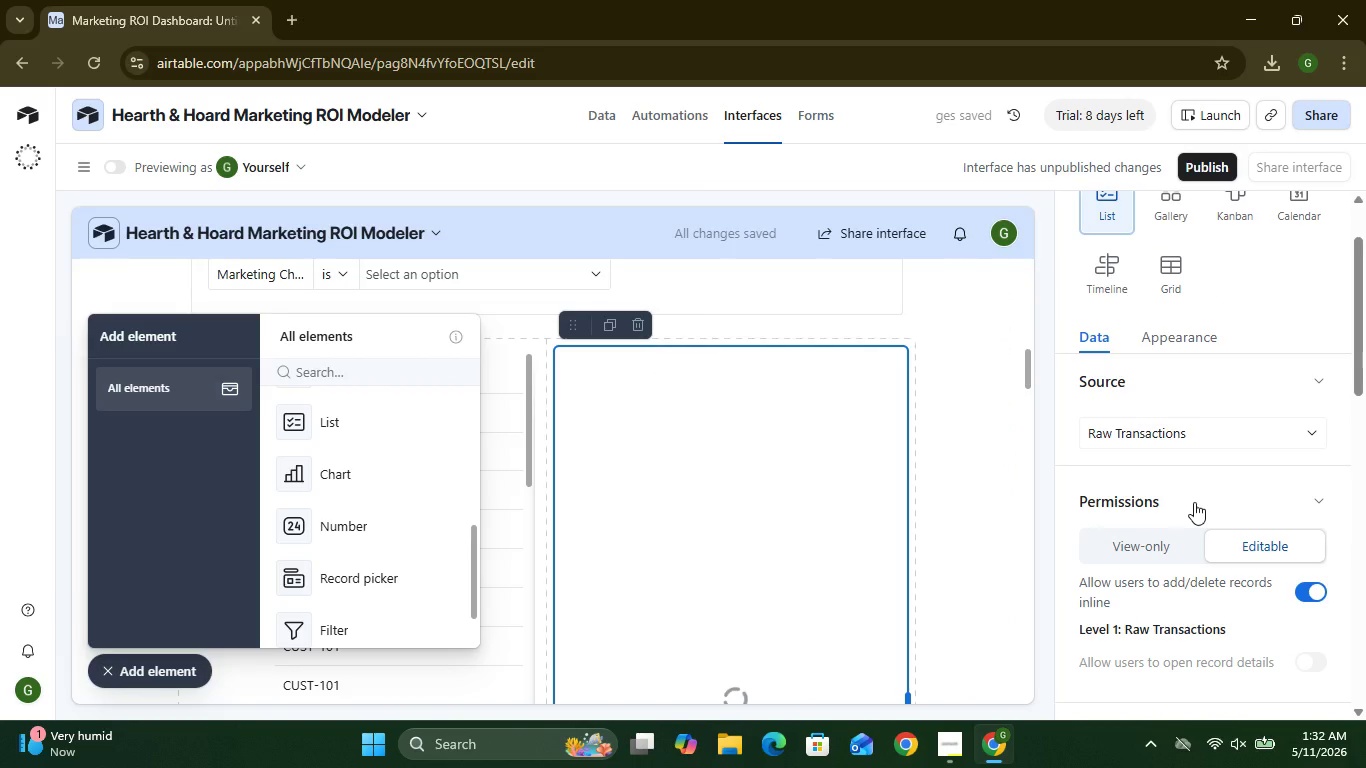 
left_click([1184, 435])
 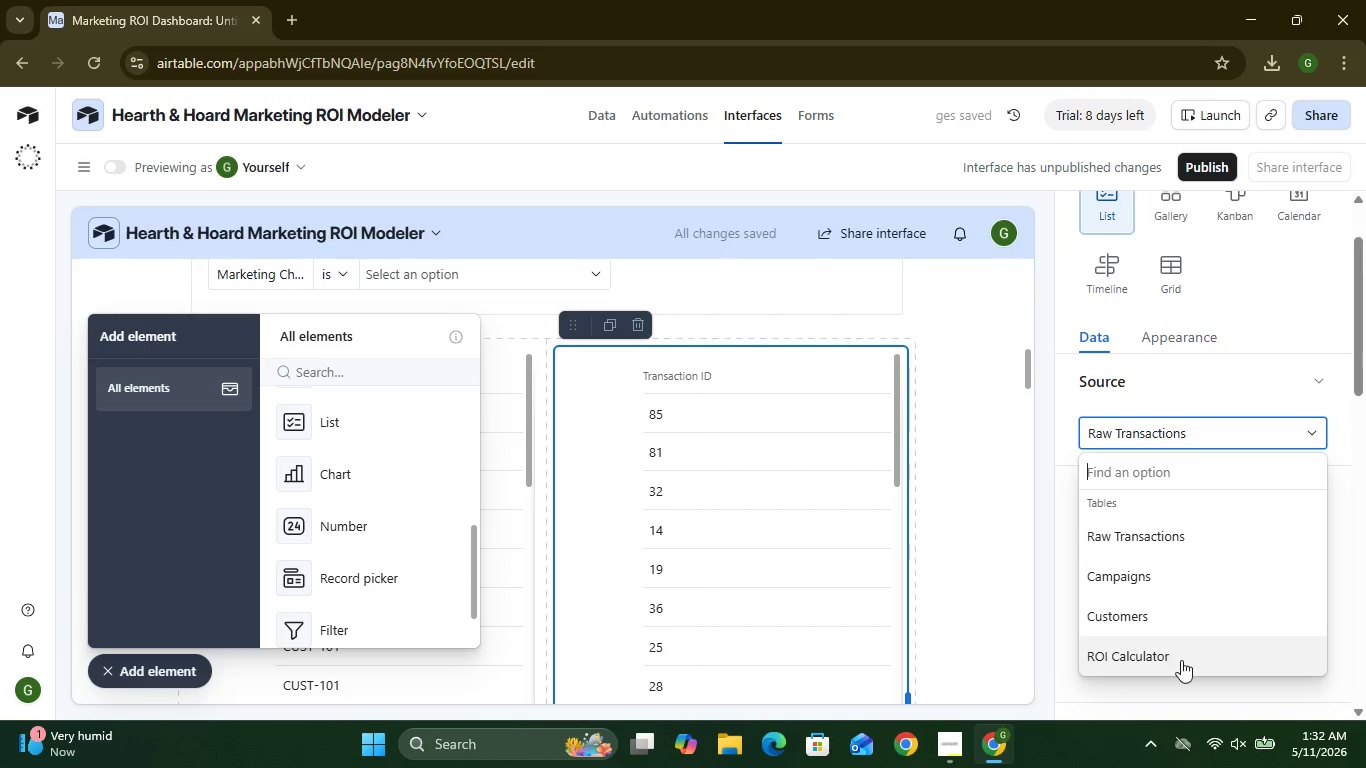 
left_click([1181, 660])
 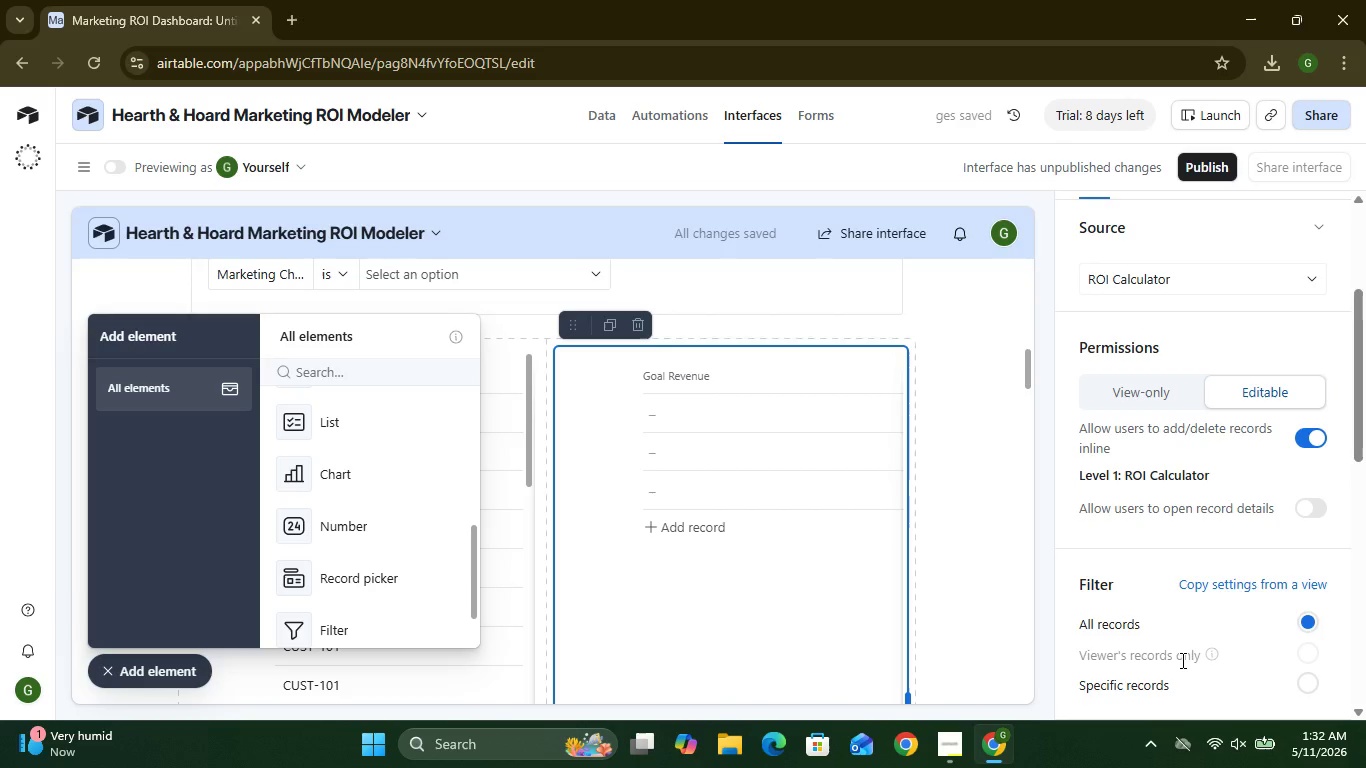 
wait(9.14)
 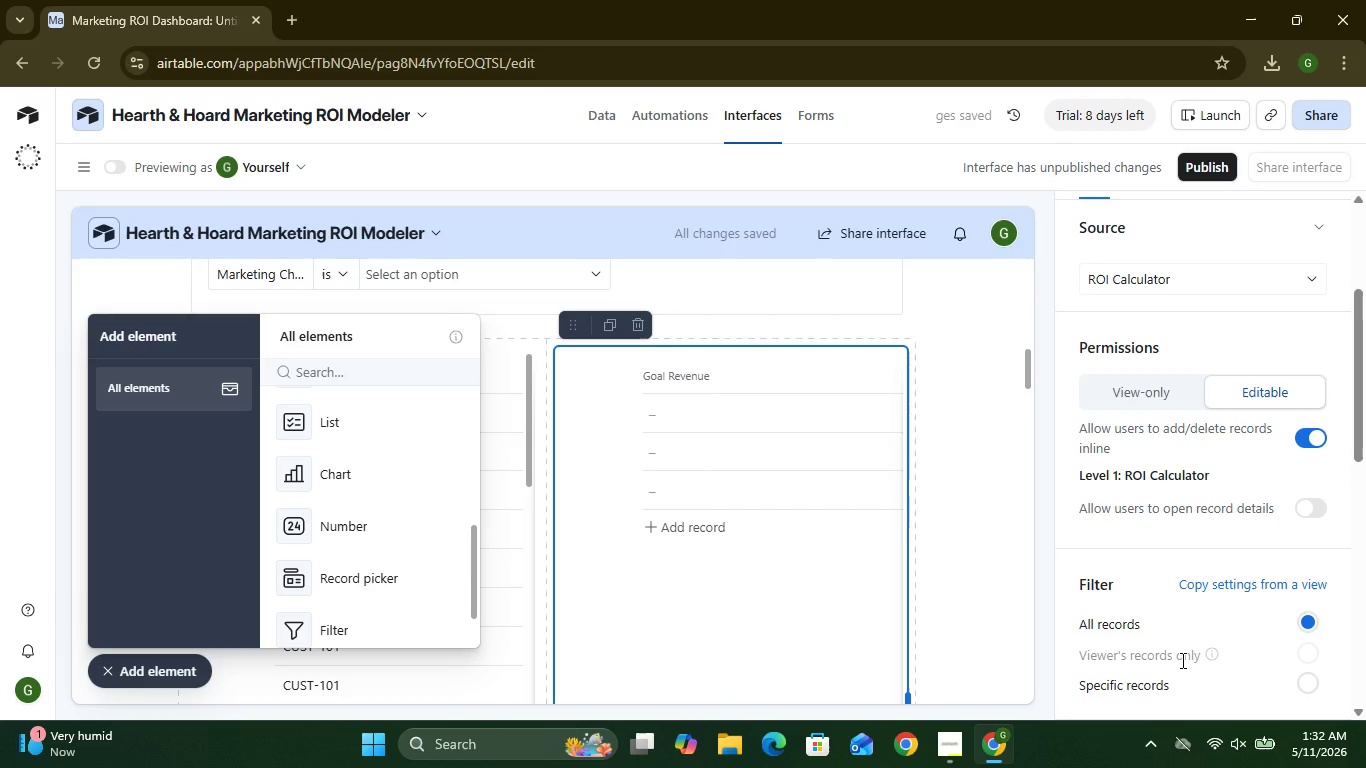 
left_click([1311, 537])
 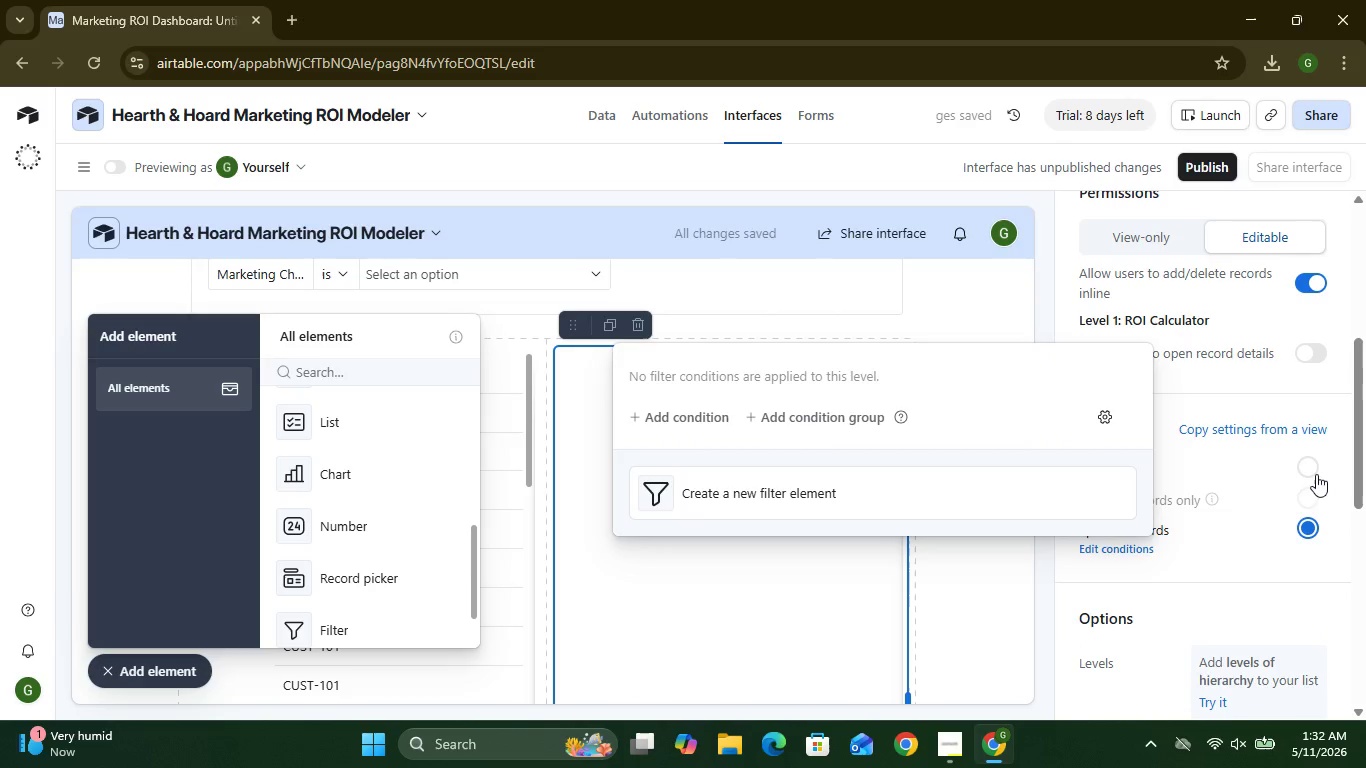 
left_click([1309, 469])
 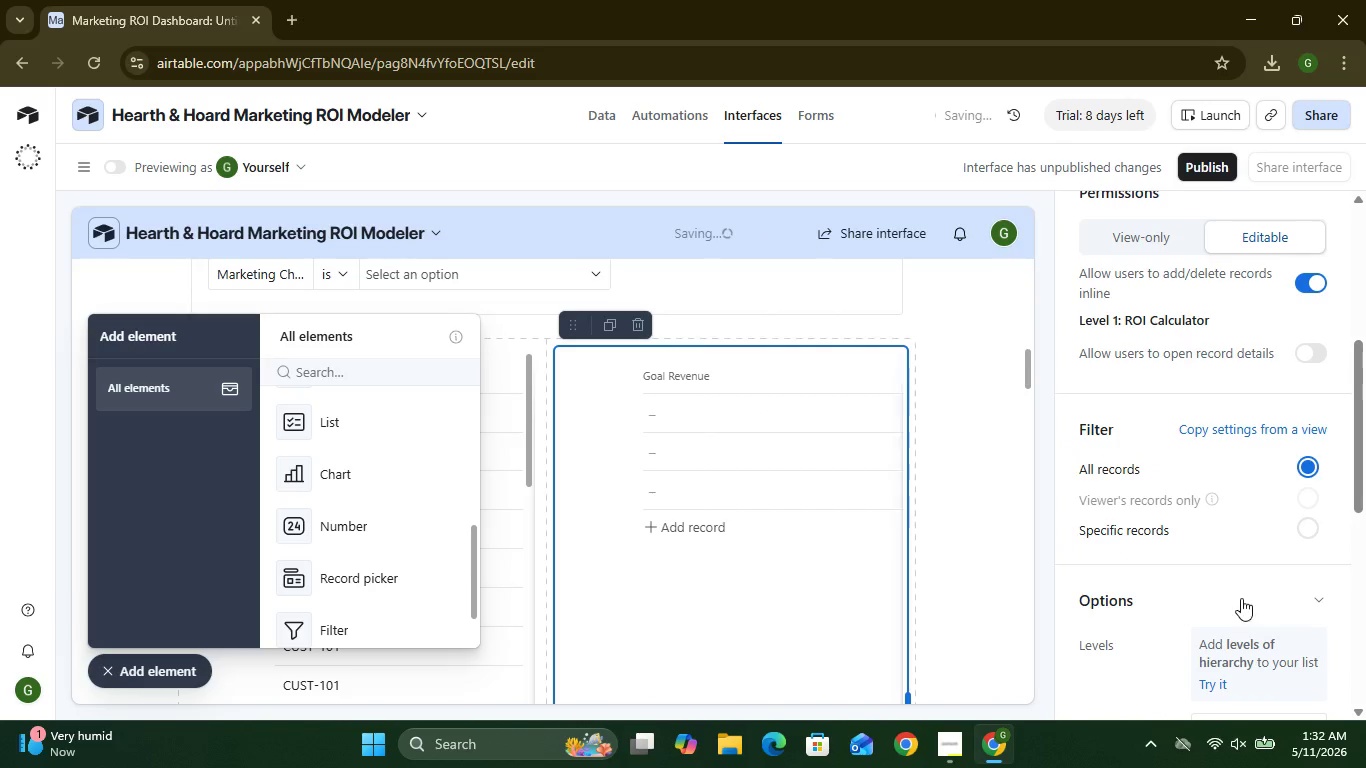 
mouse_move([1228, 530])
 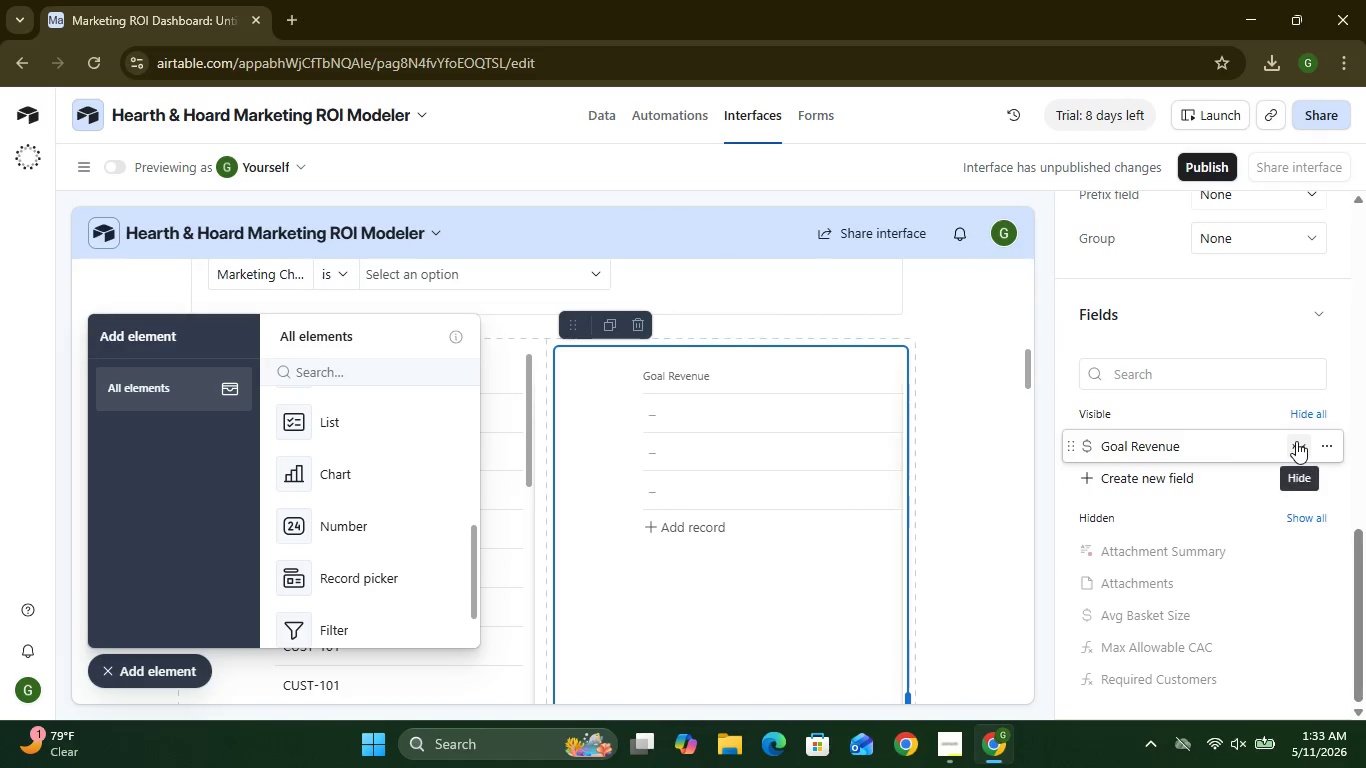 
wait(10.1)
 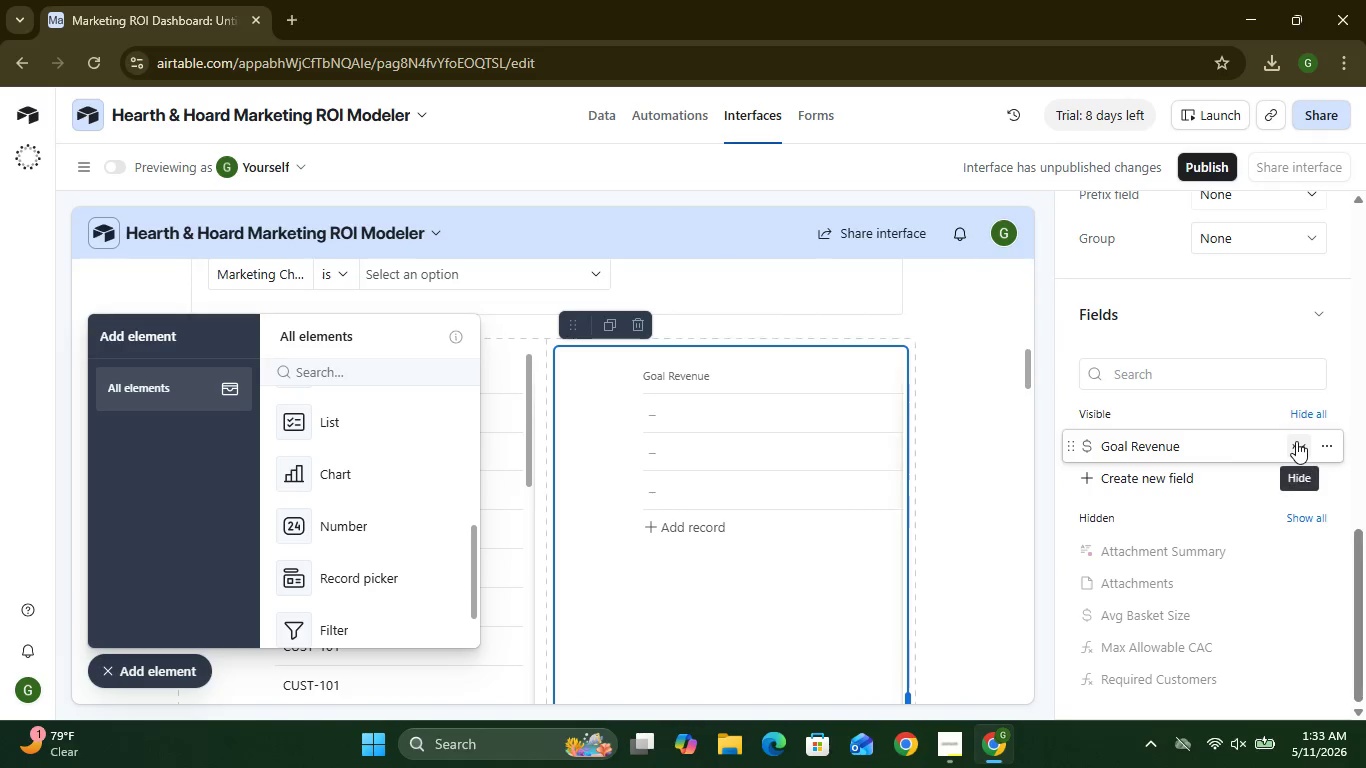 
left_click([1293, 616])
 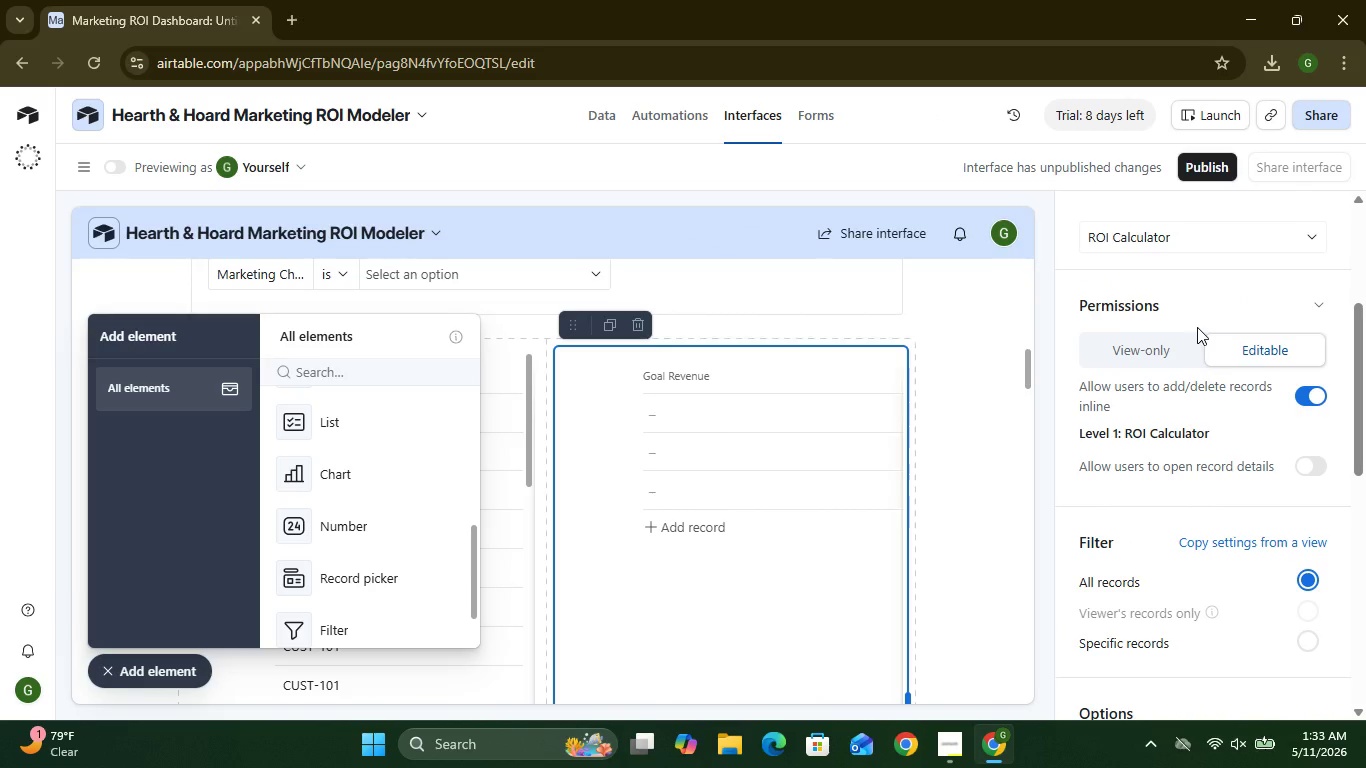 
wait(22.22)
 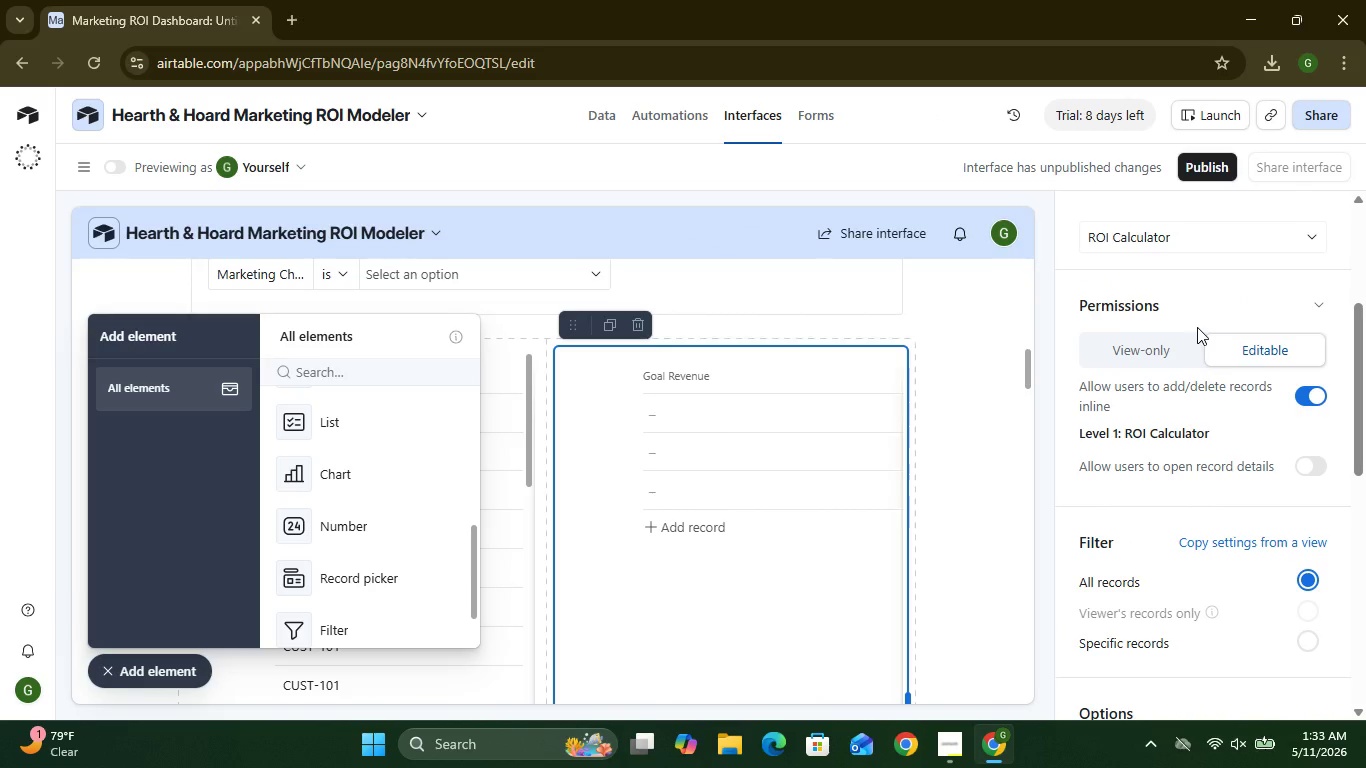 
left_click([946, 729])